 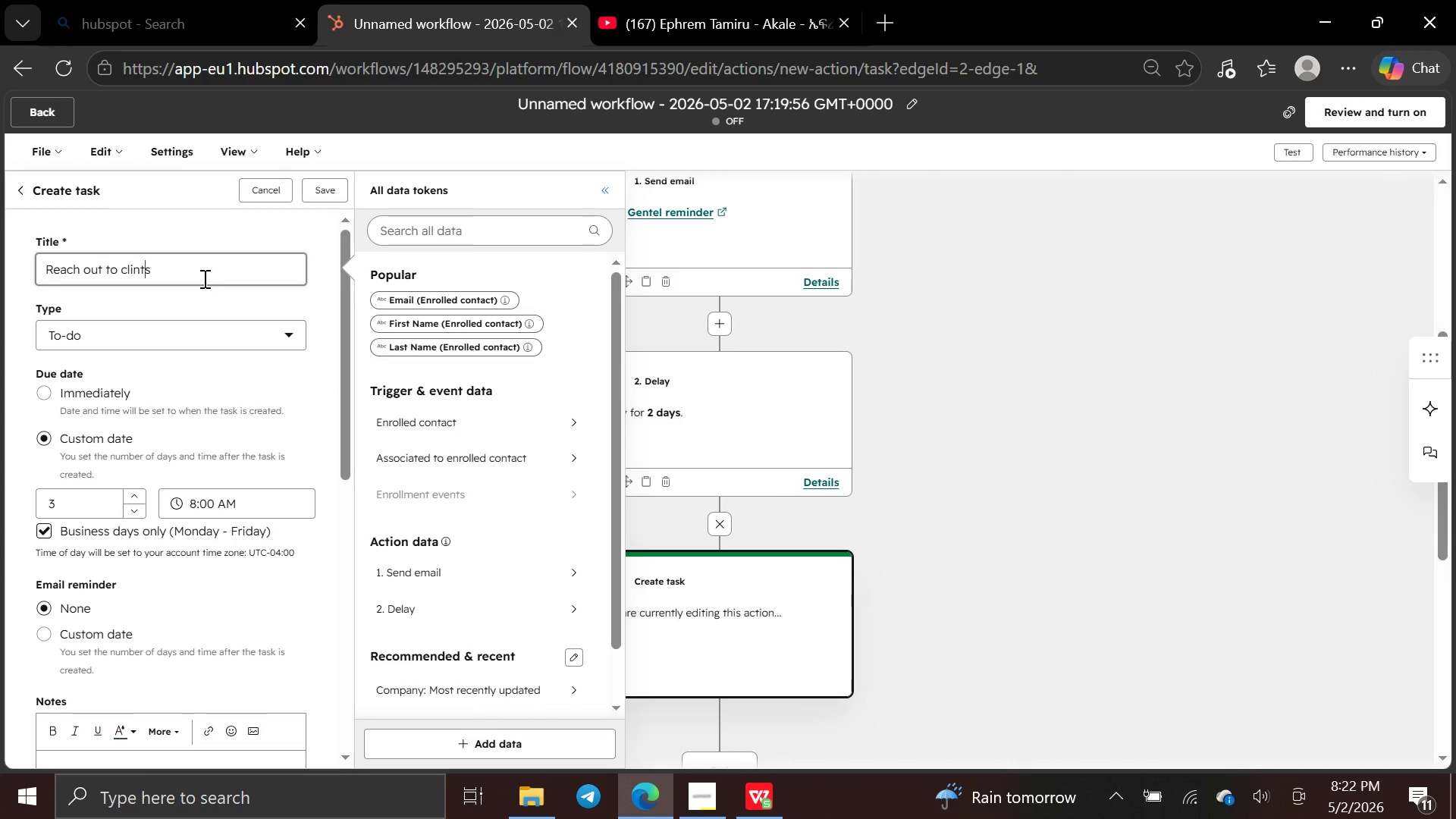 
key(ArrowLeft)
 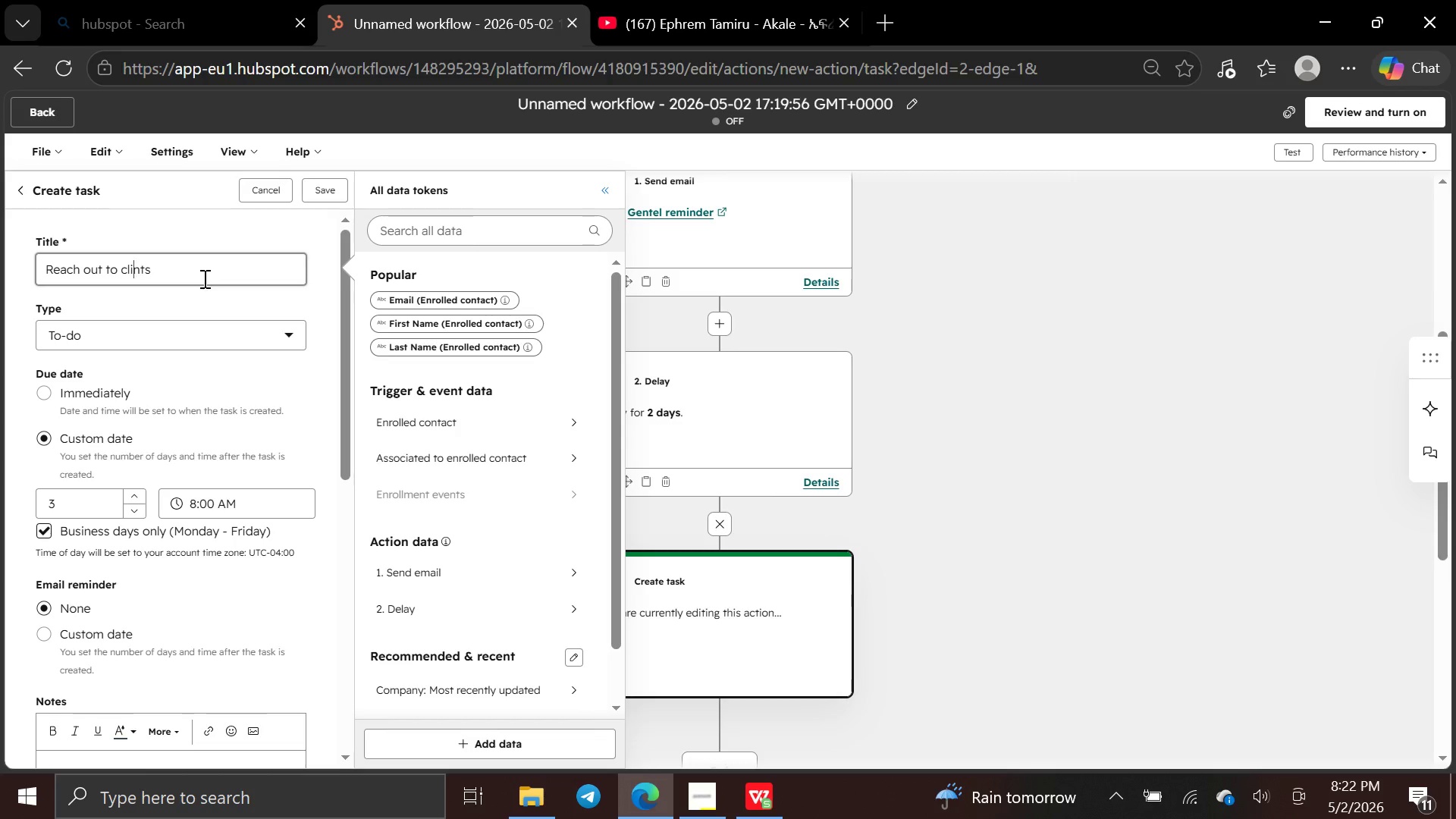 
key(ArrowLeft)
 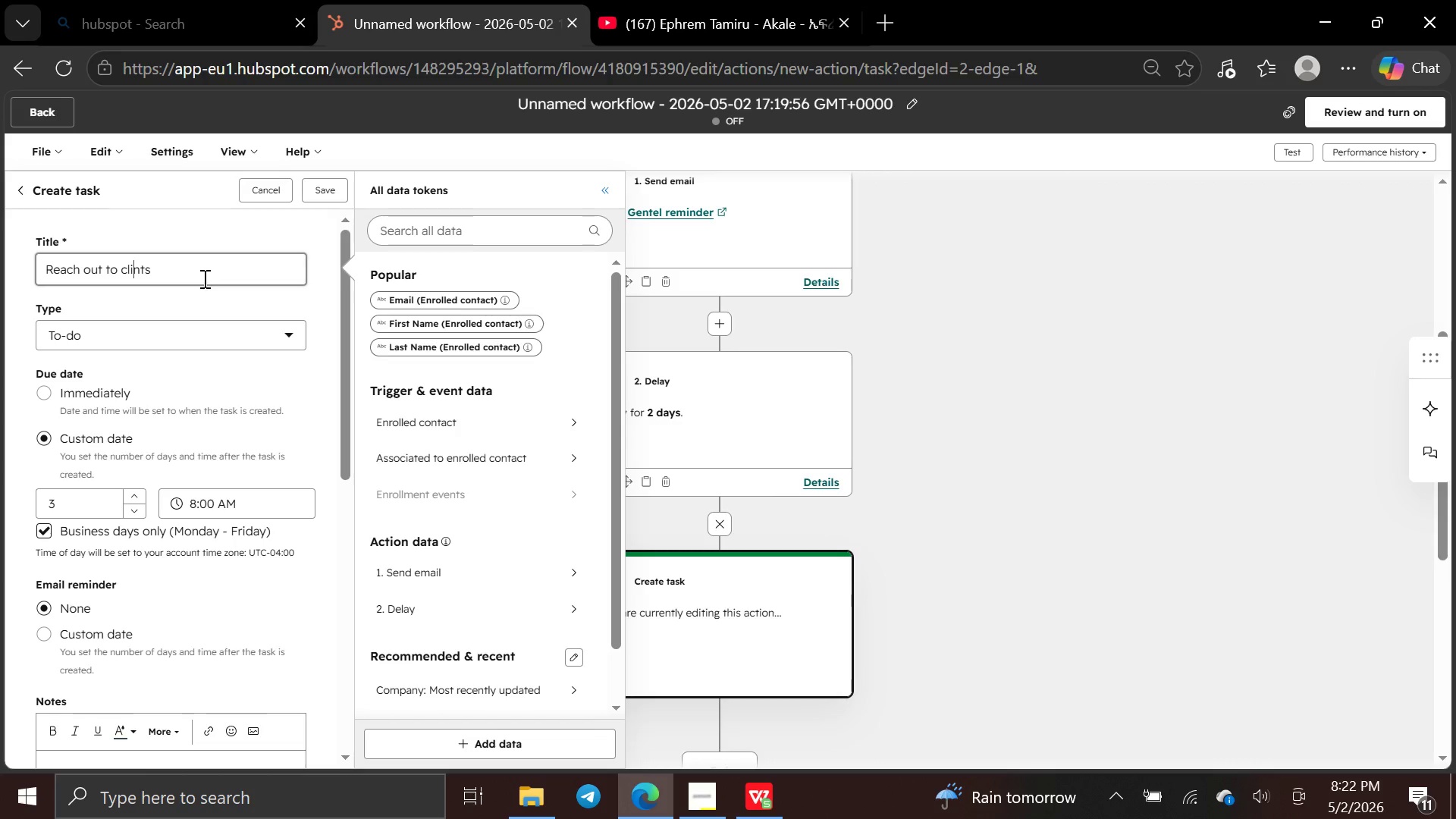 
key(E)
 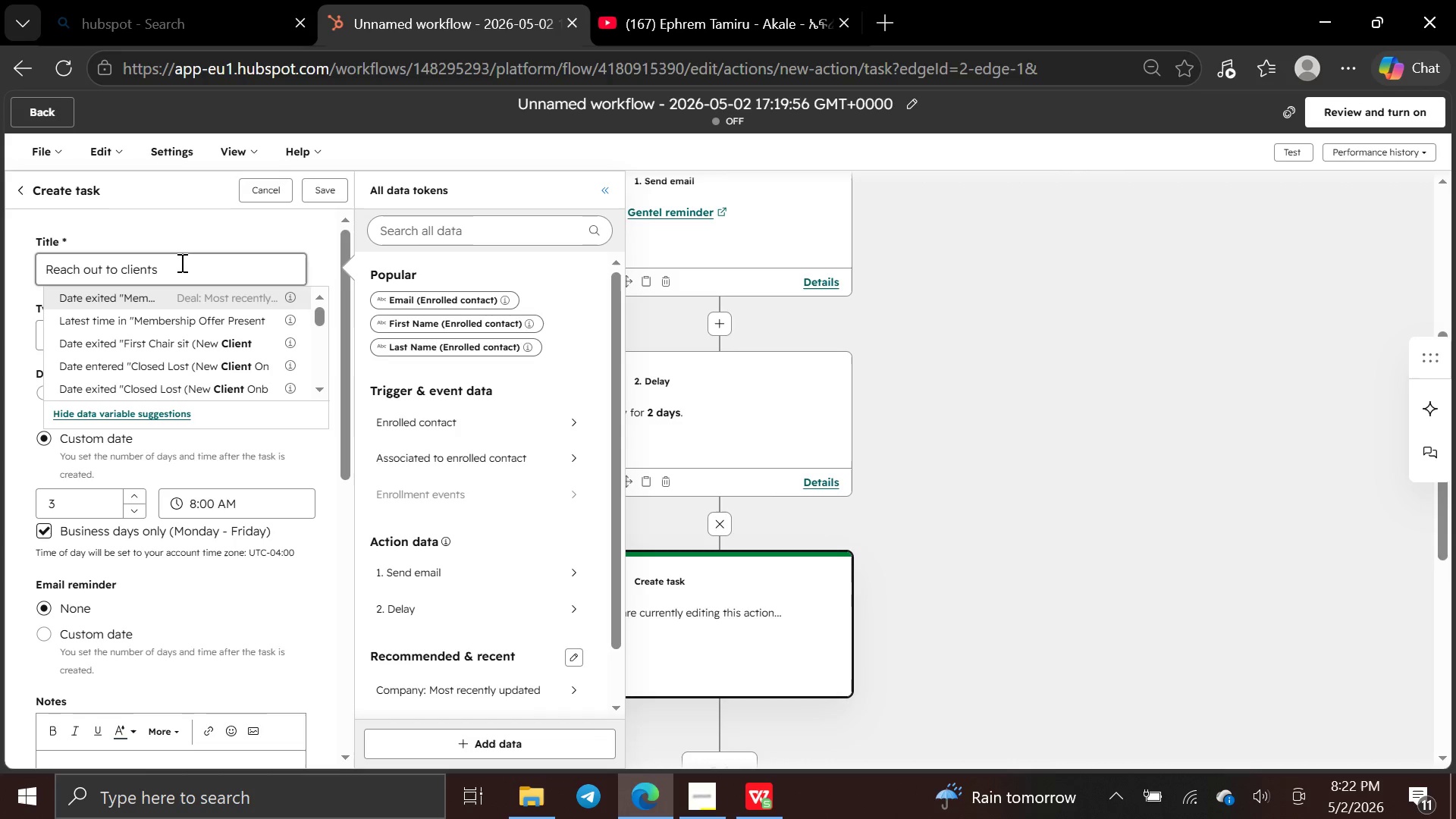 
wait(5.06)
 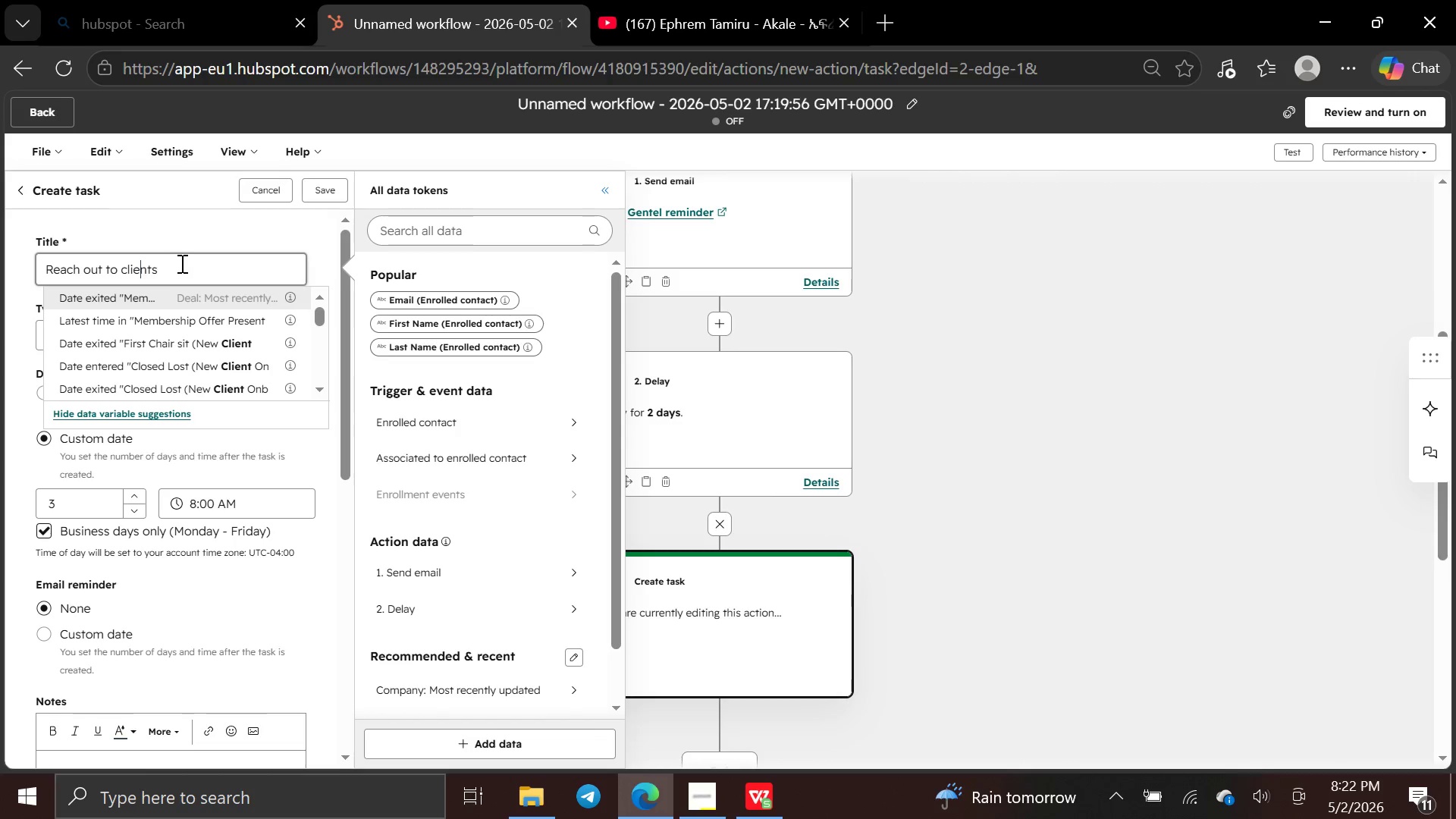 
left_click([180, 262])
 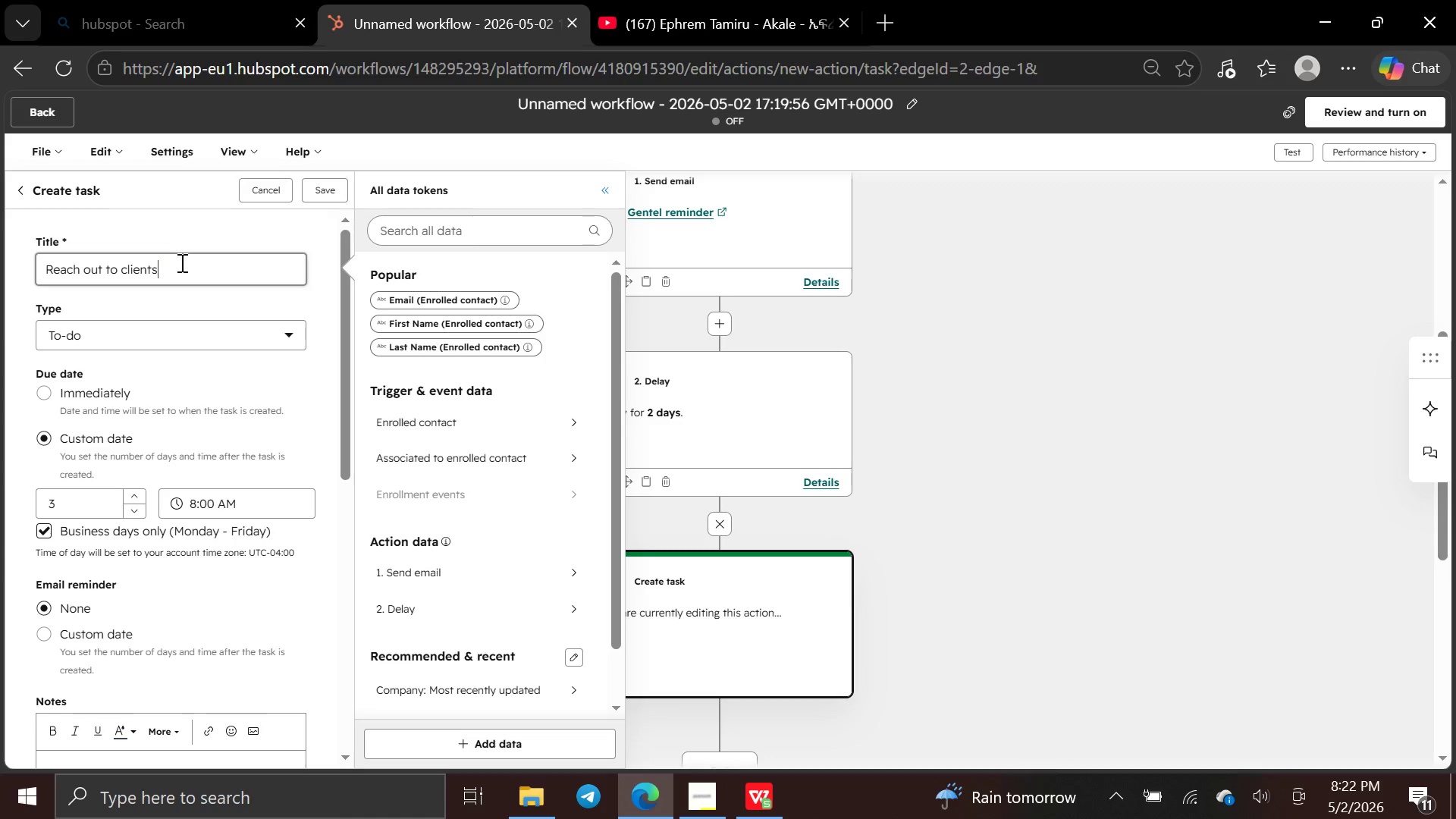 
key(Period)
 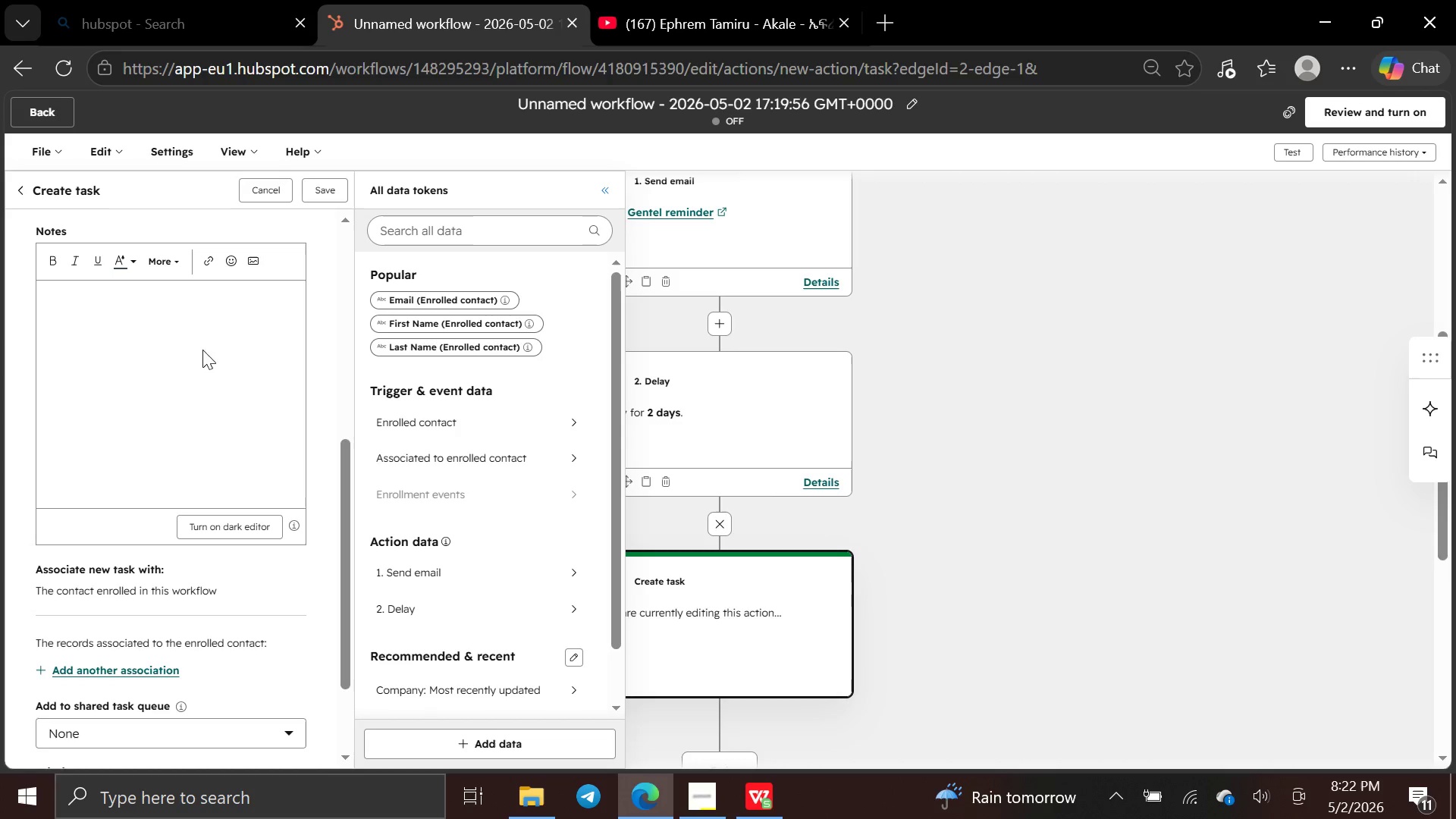 
wait(16.06)
 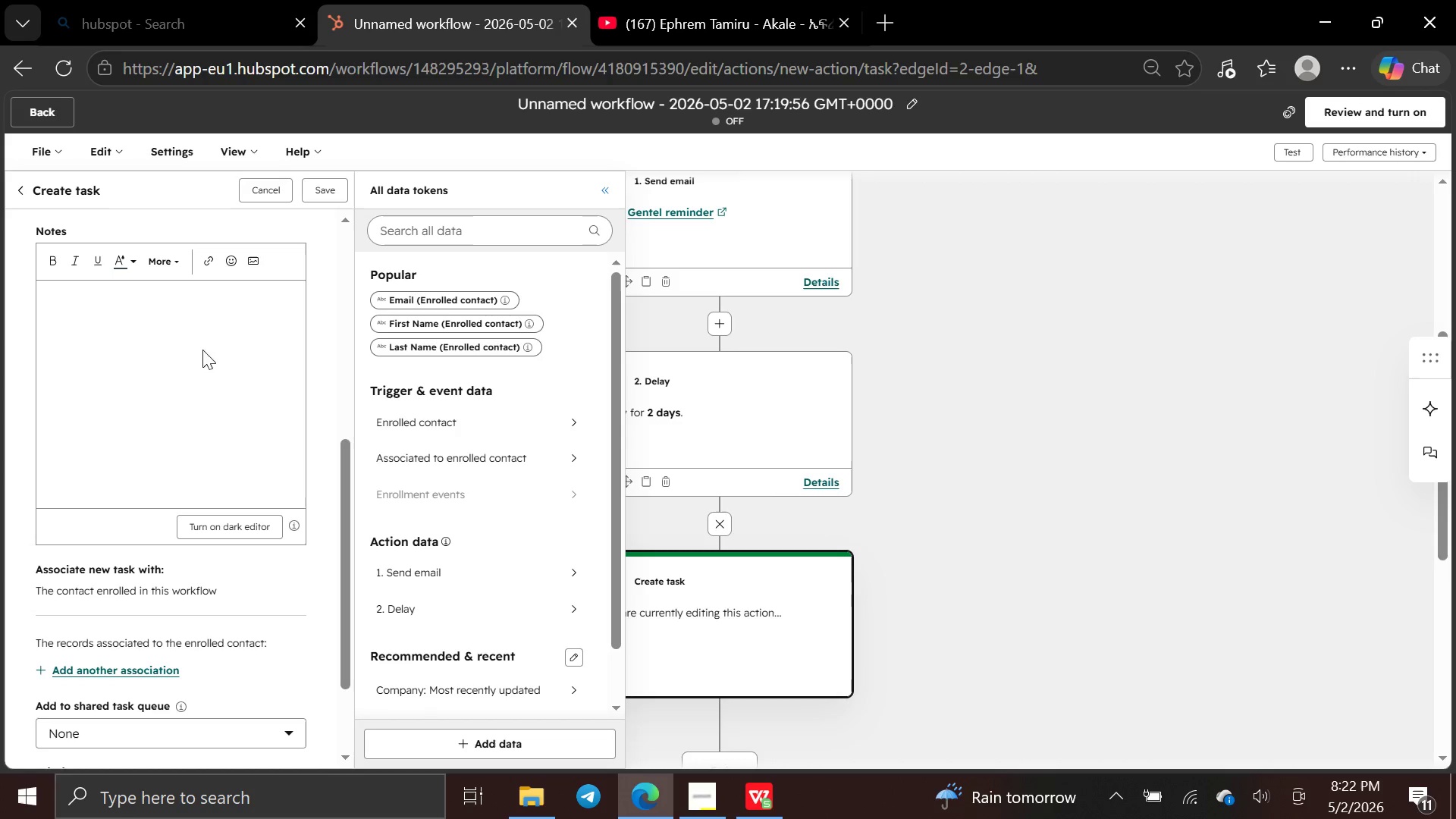 
left_click([179, 256])
 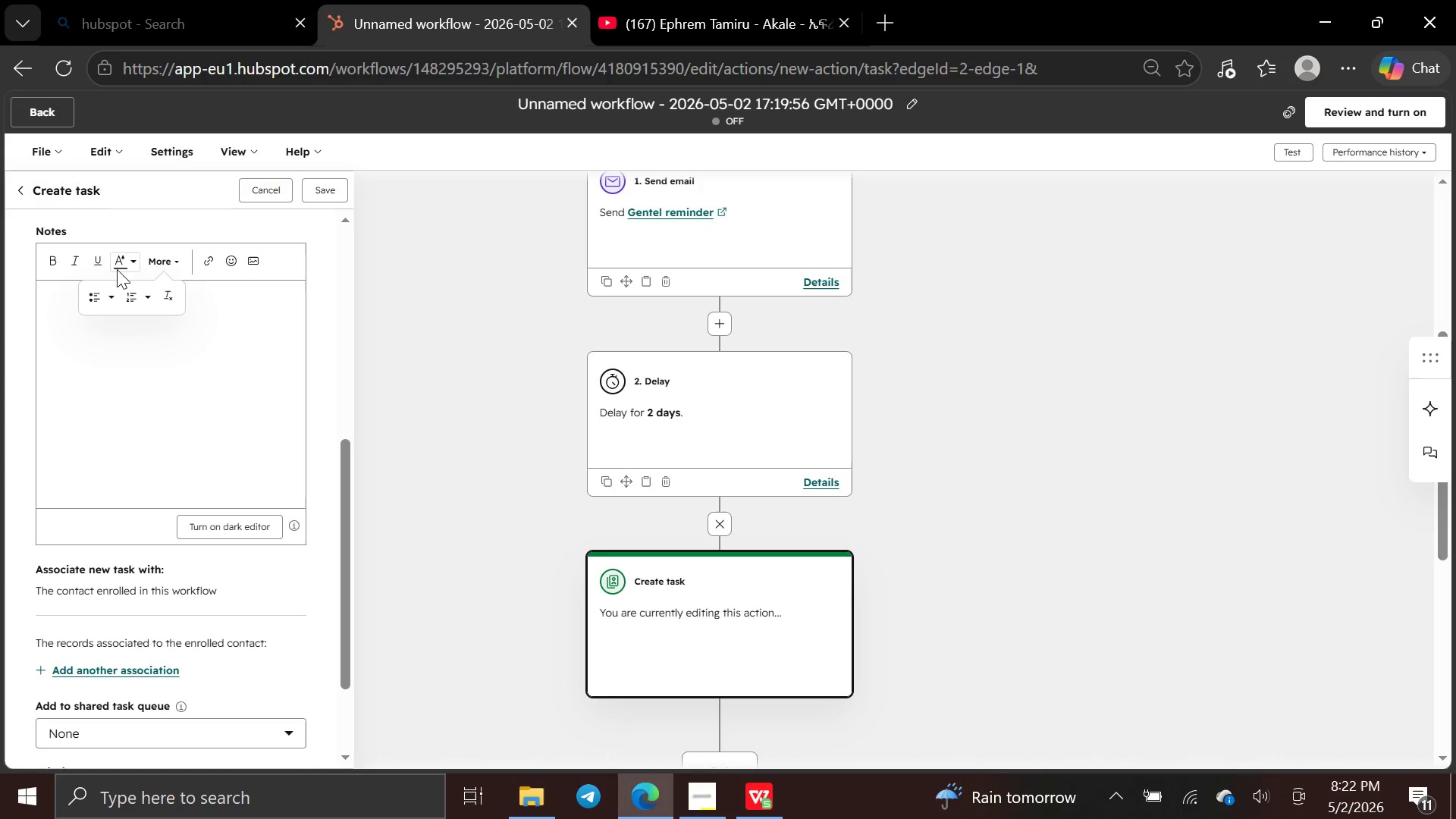 
left_click([127, 258])
 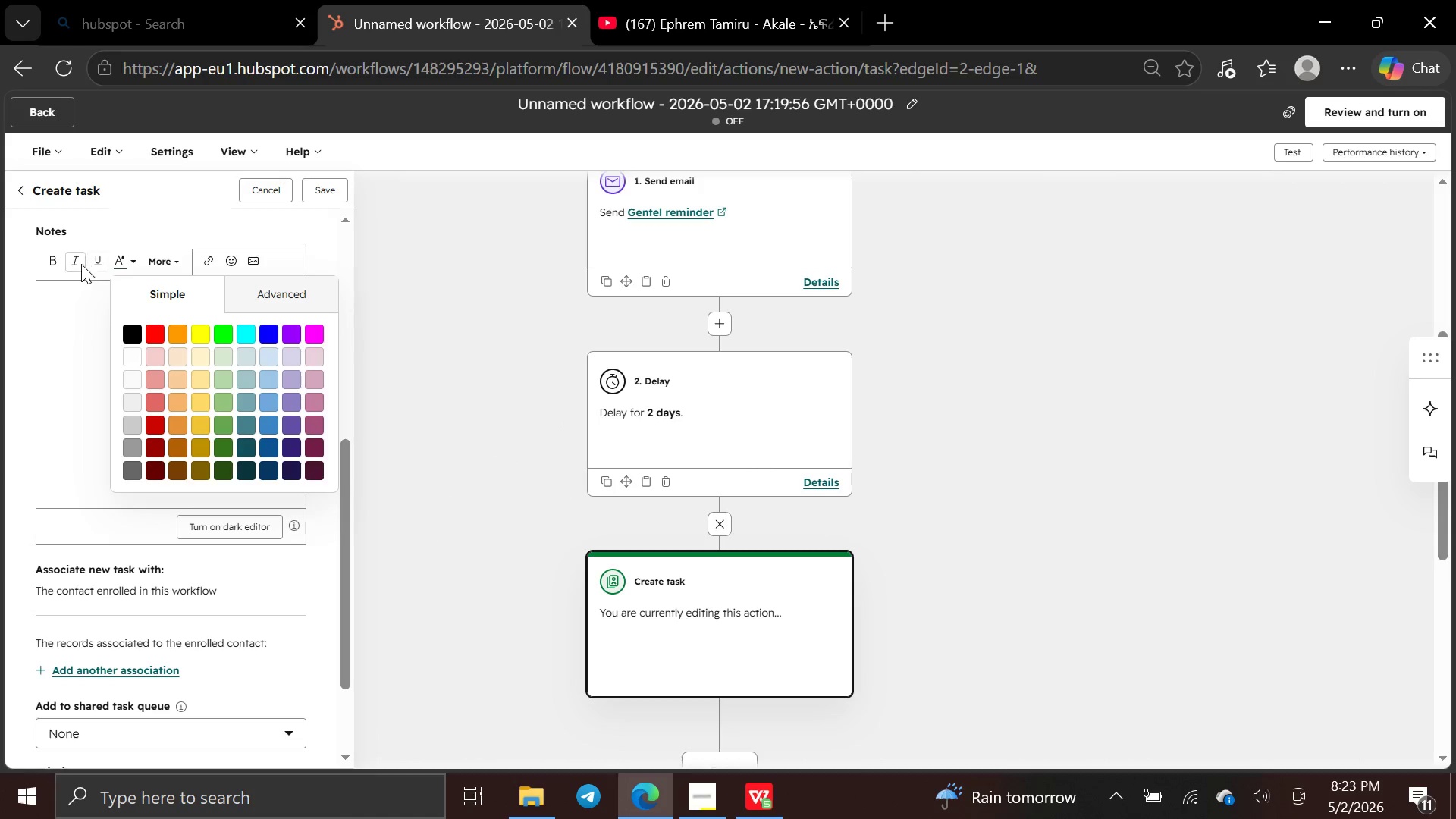 
left_click([85, 411])
 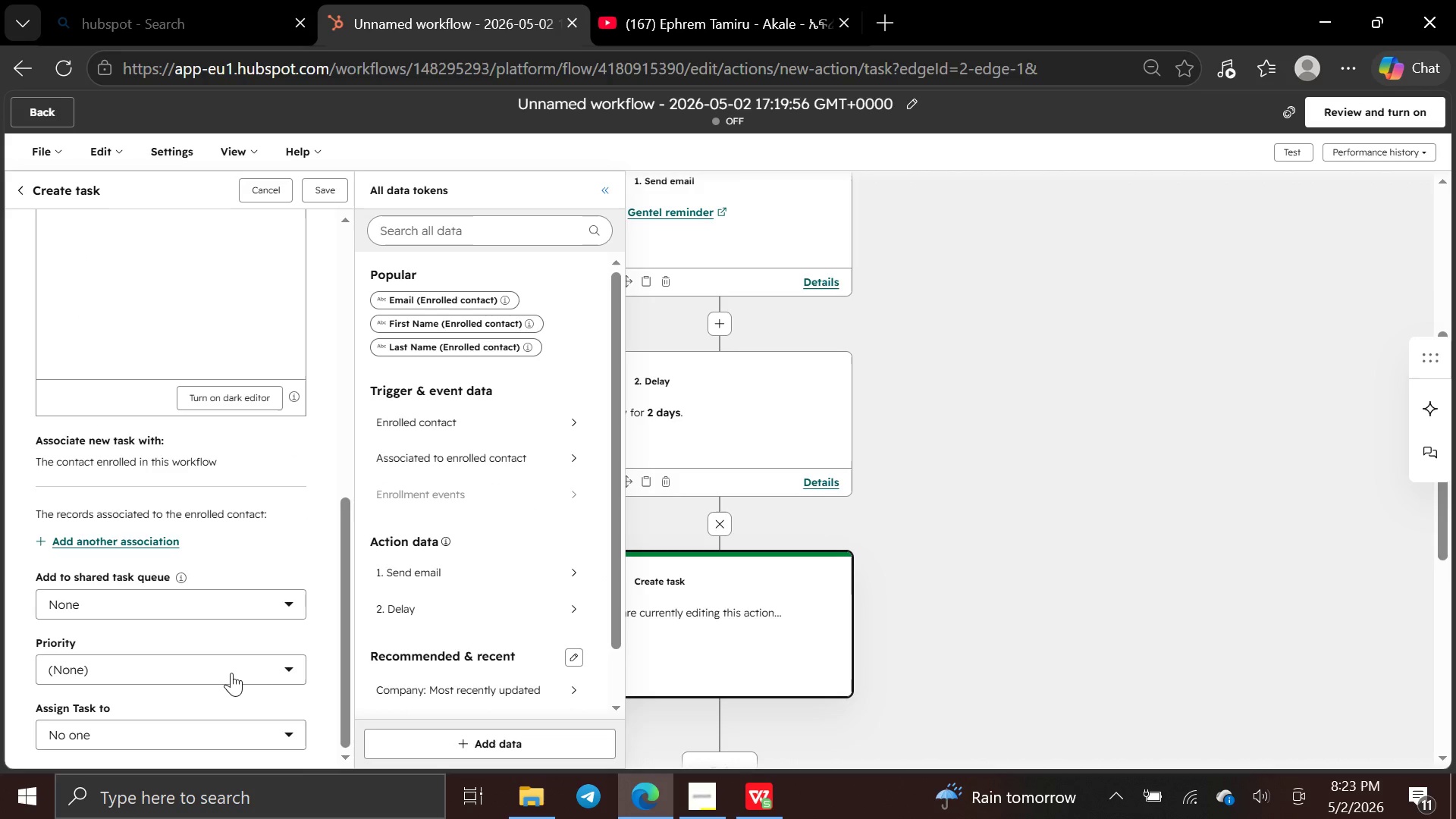 
wait(7.39)
 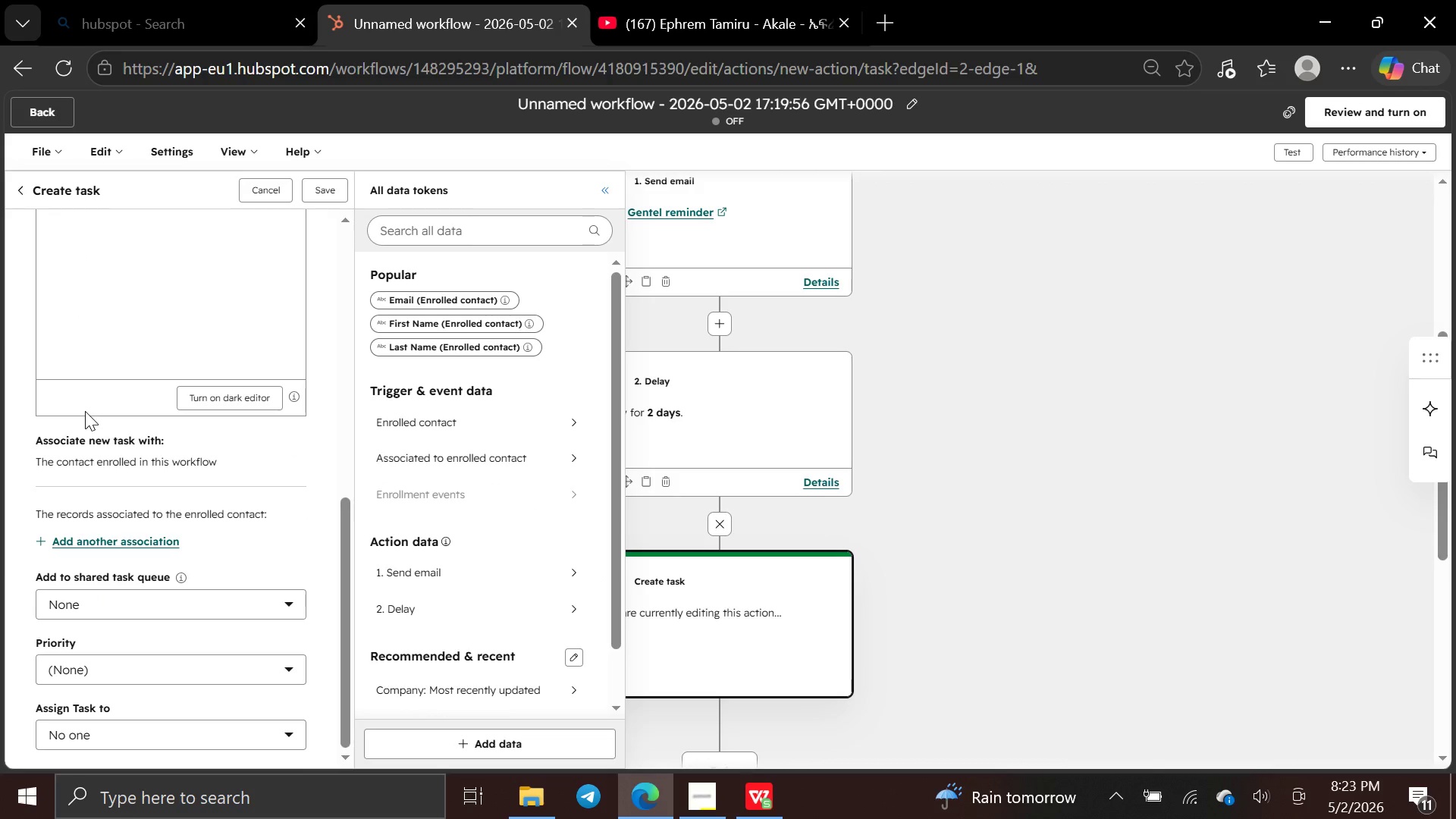 
left_click([292, 735])
 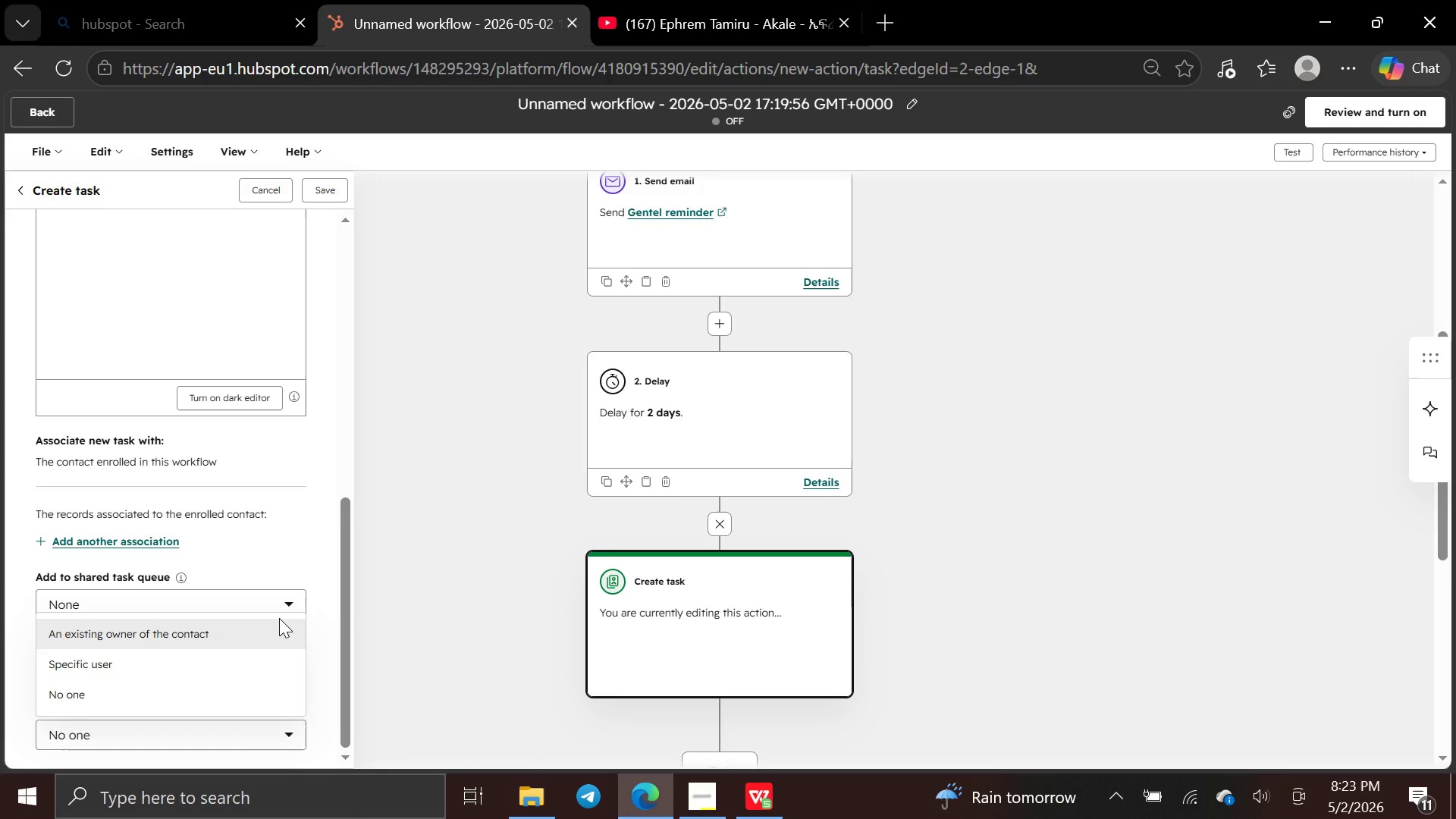 
wait(5.5)
 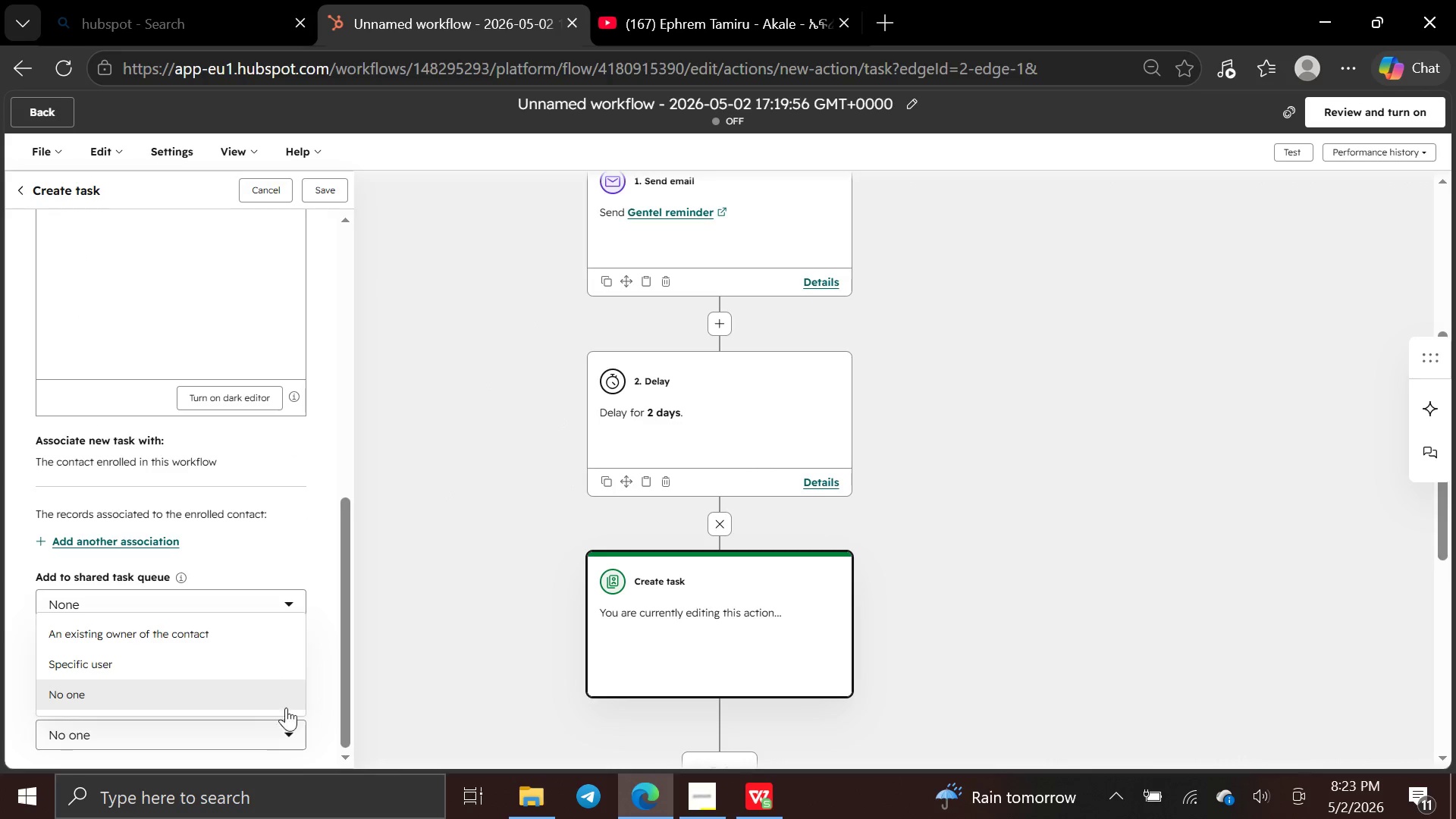 
left_click([279, 618])
 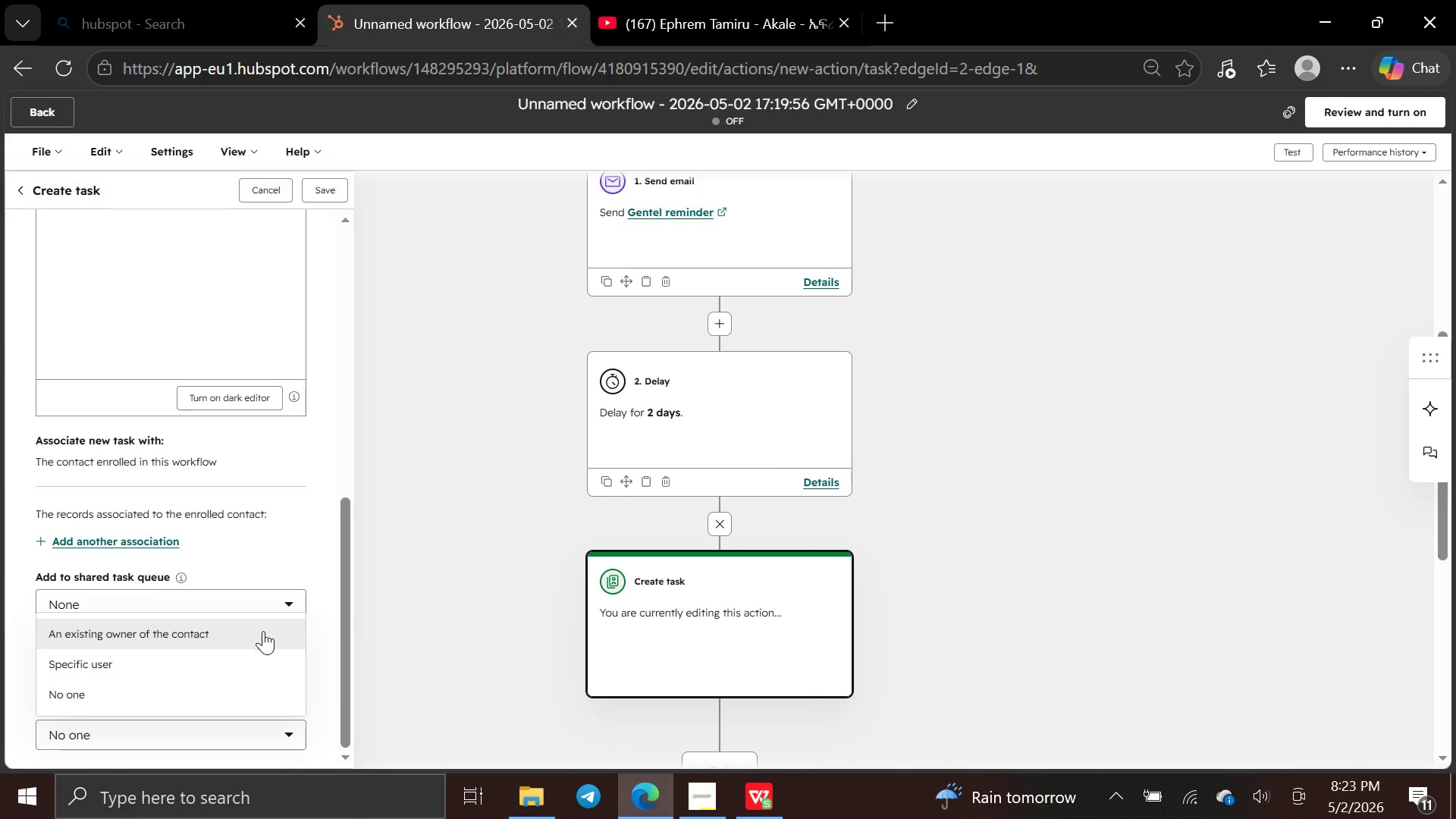 
left_click([262, 632])
 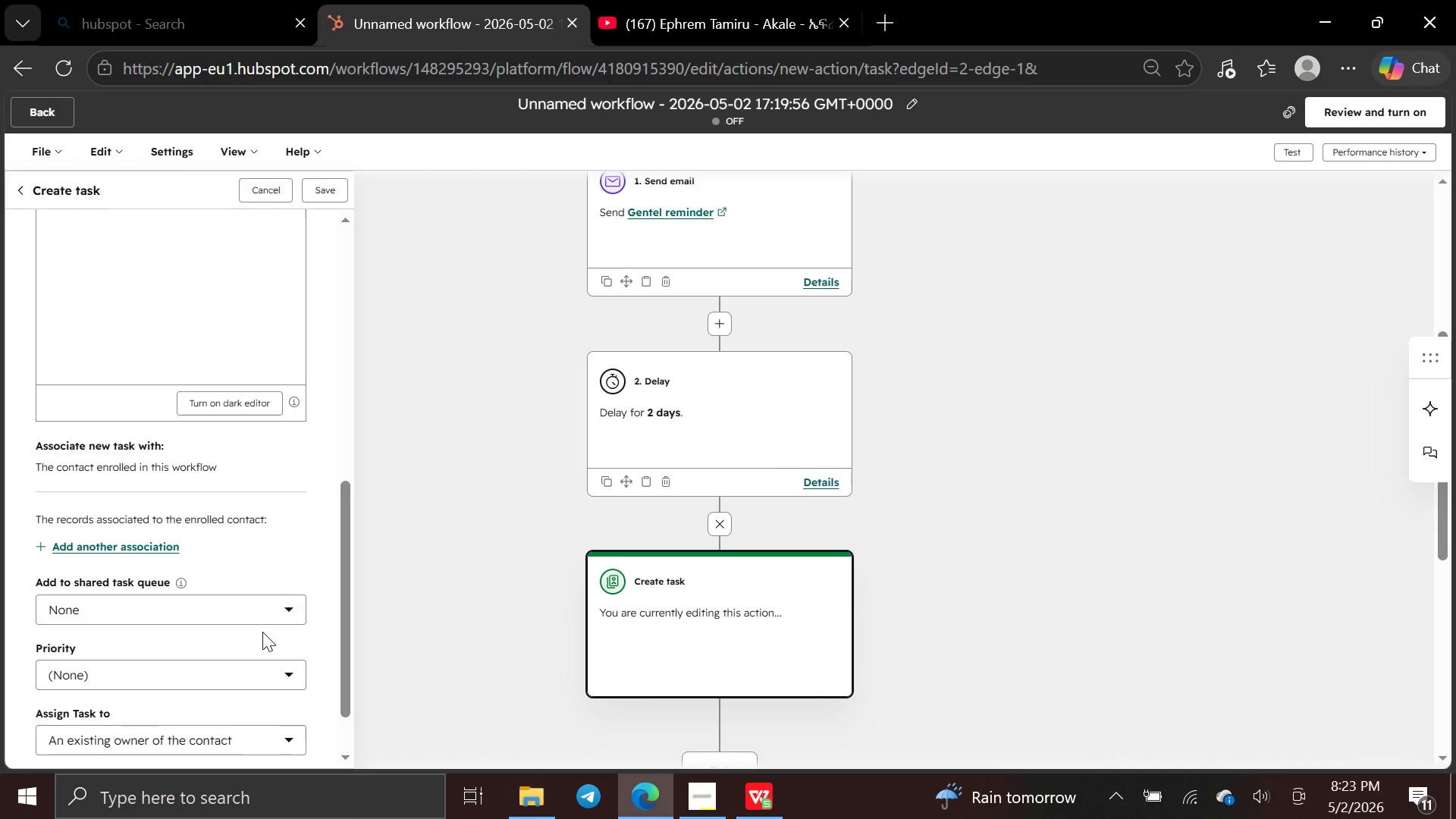 
left_click([284, 676])
 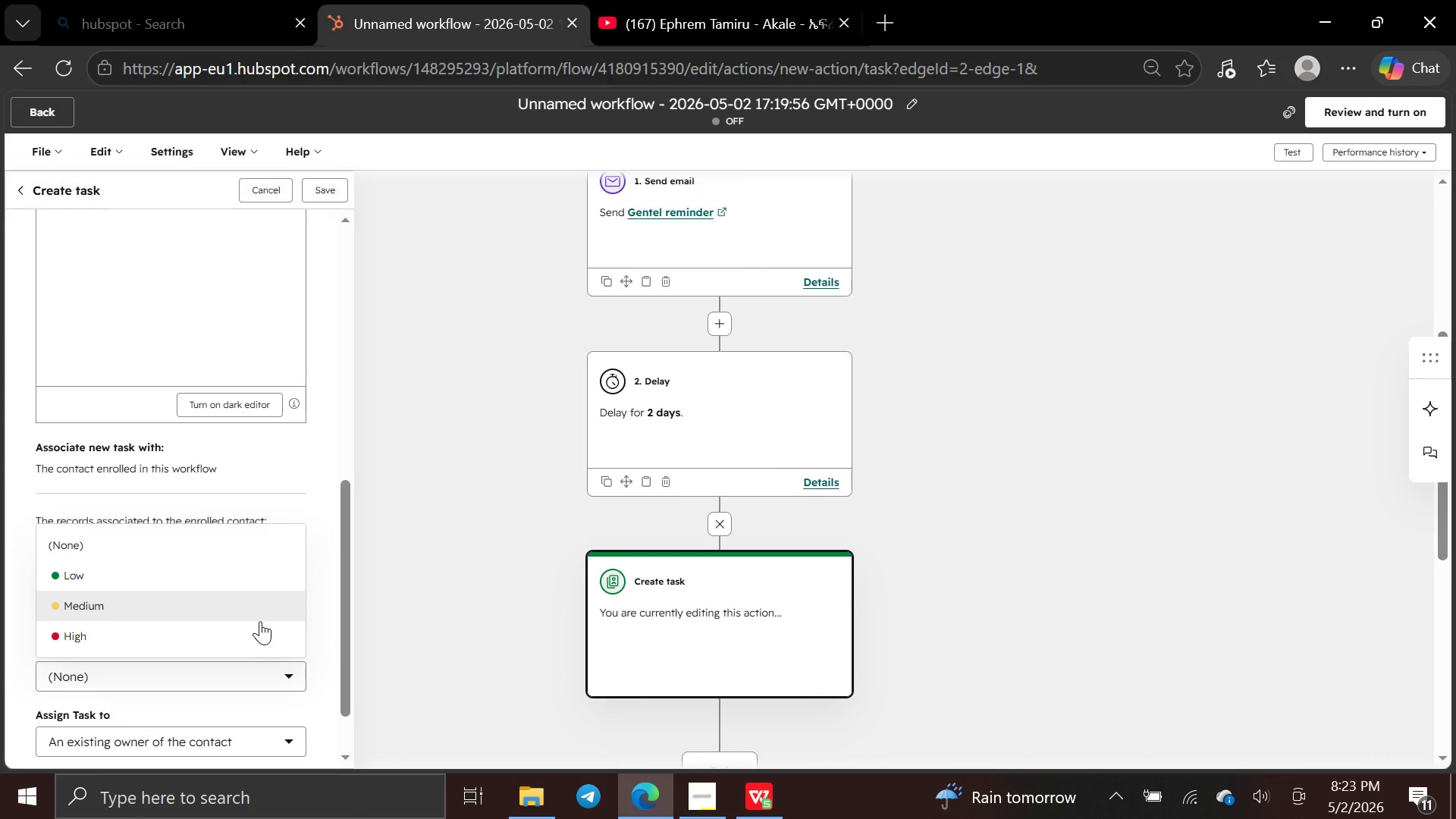 
left_click([259, 653])
 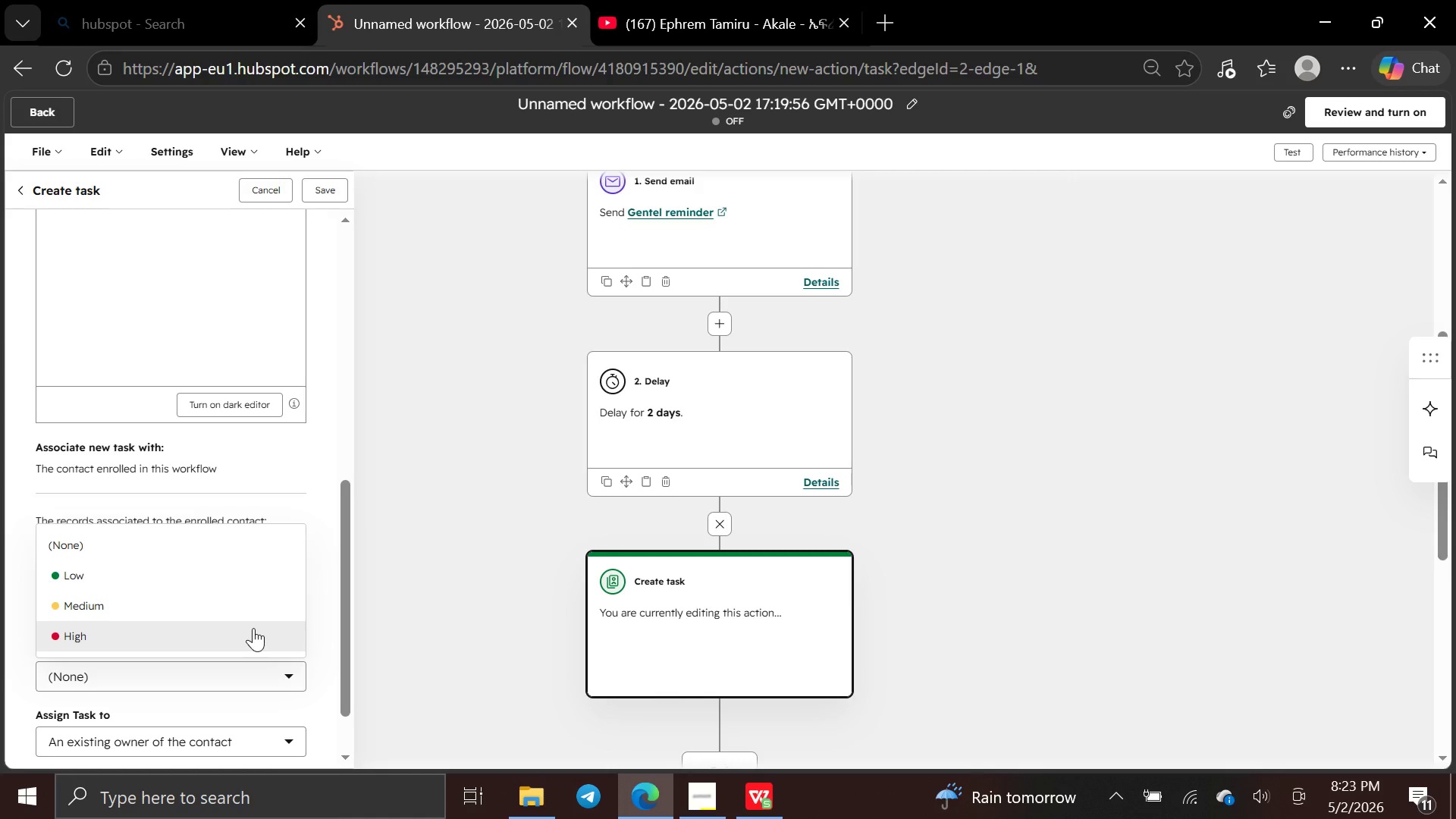 
left_click([253, 628])
 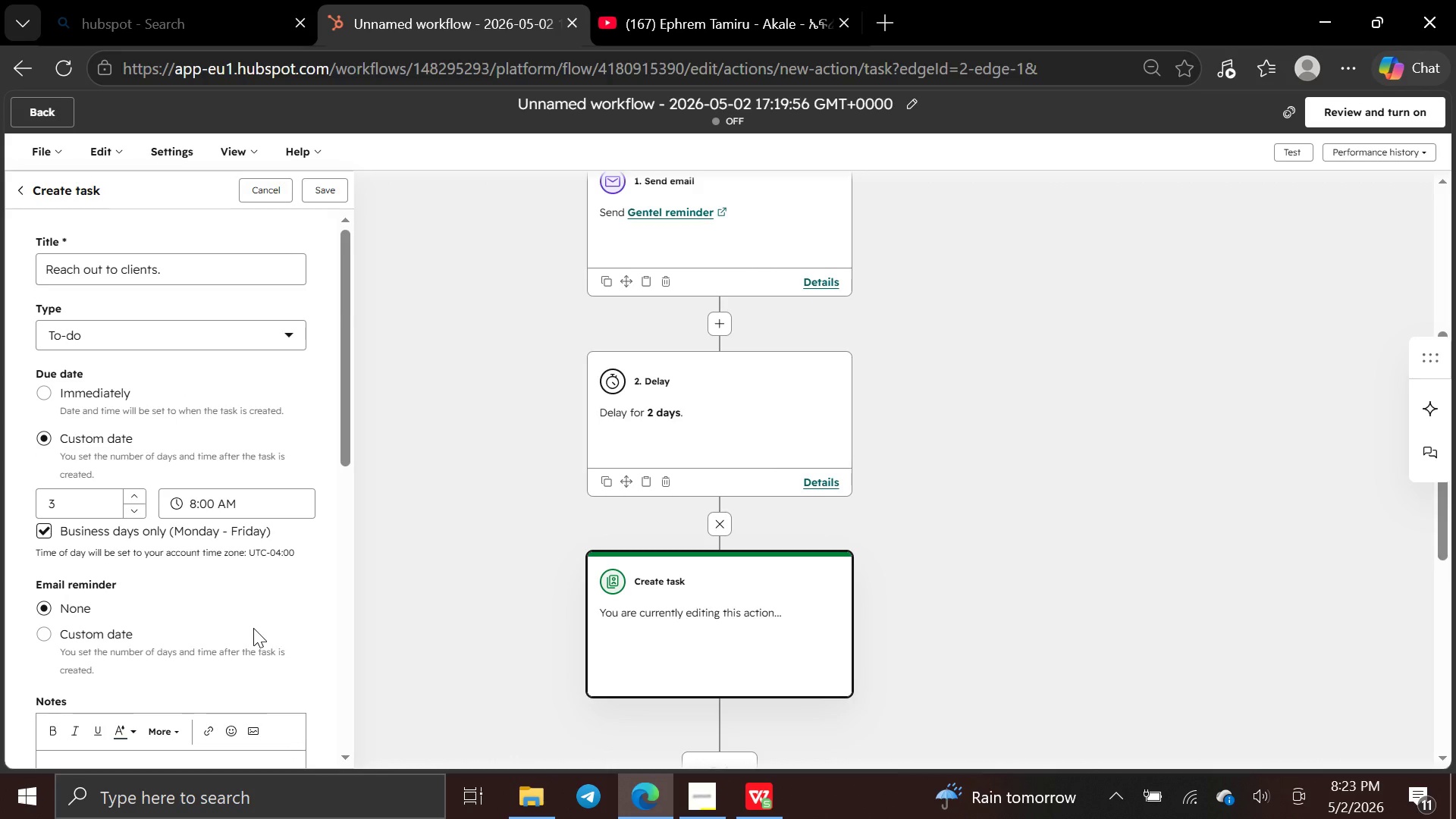 
wait(13.69)
 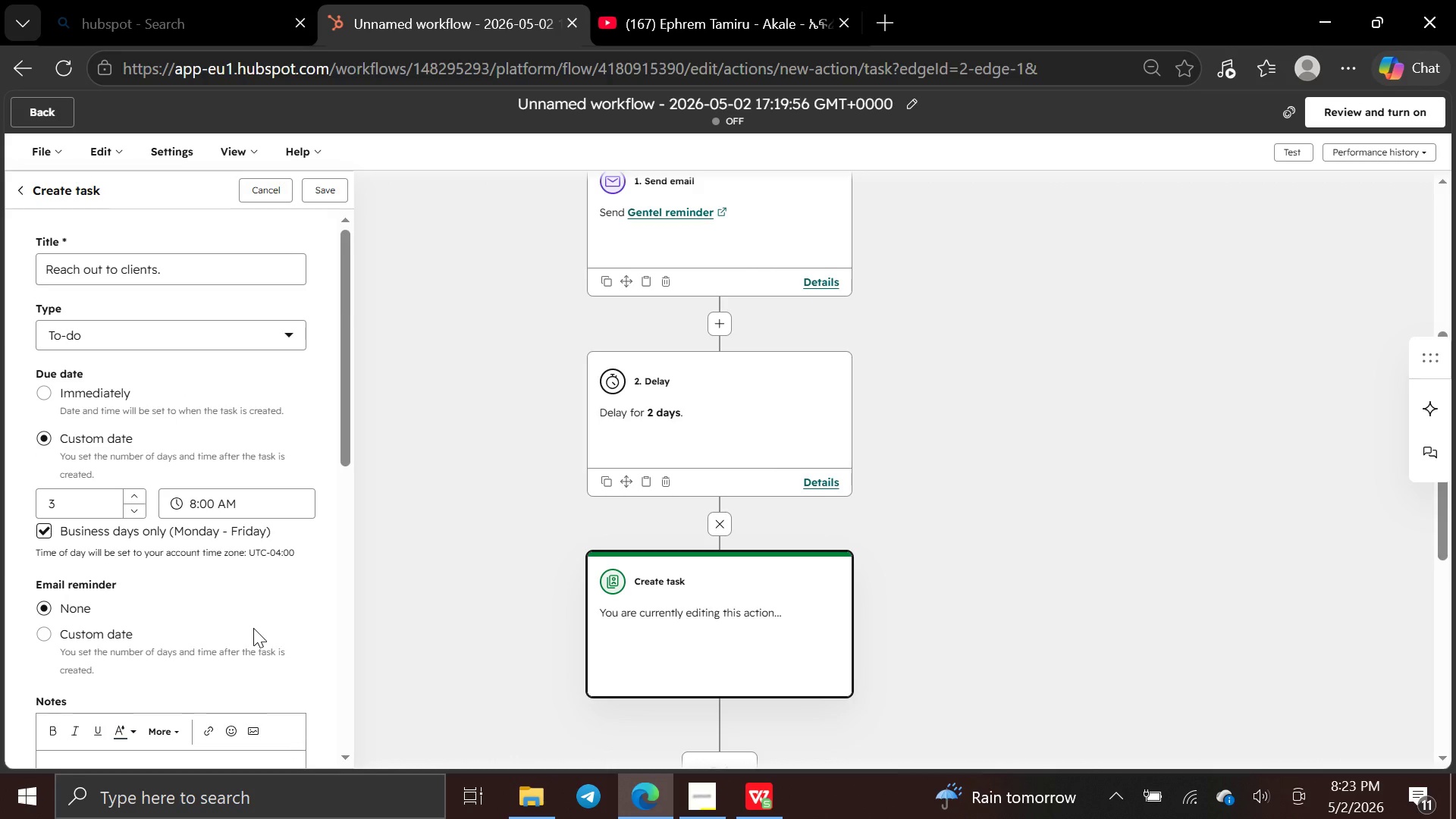 
left_click([312, 184])
 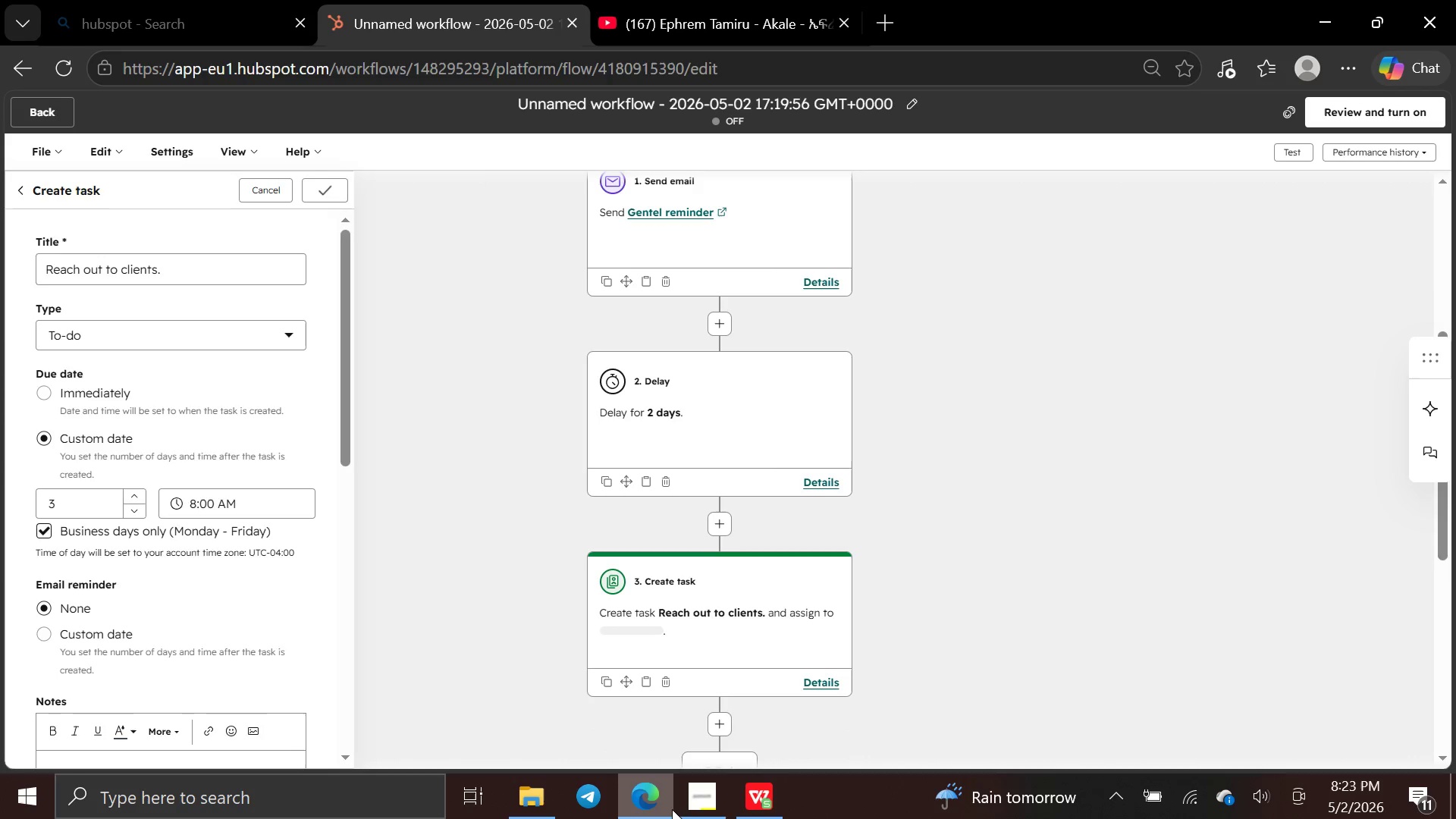 
left_click([702, 802])